 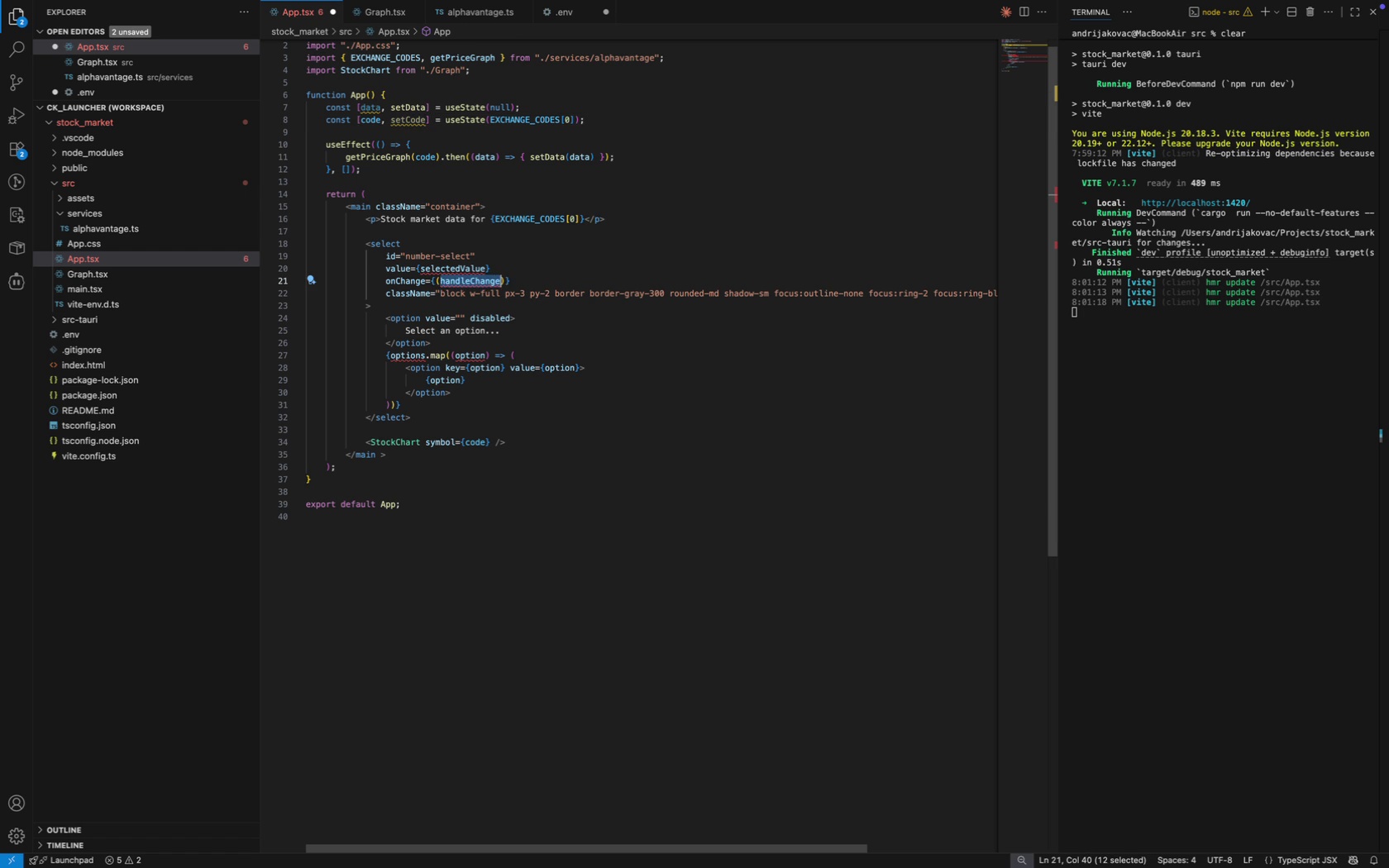 
key(Backspace)
 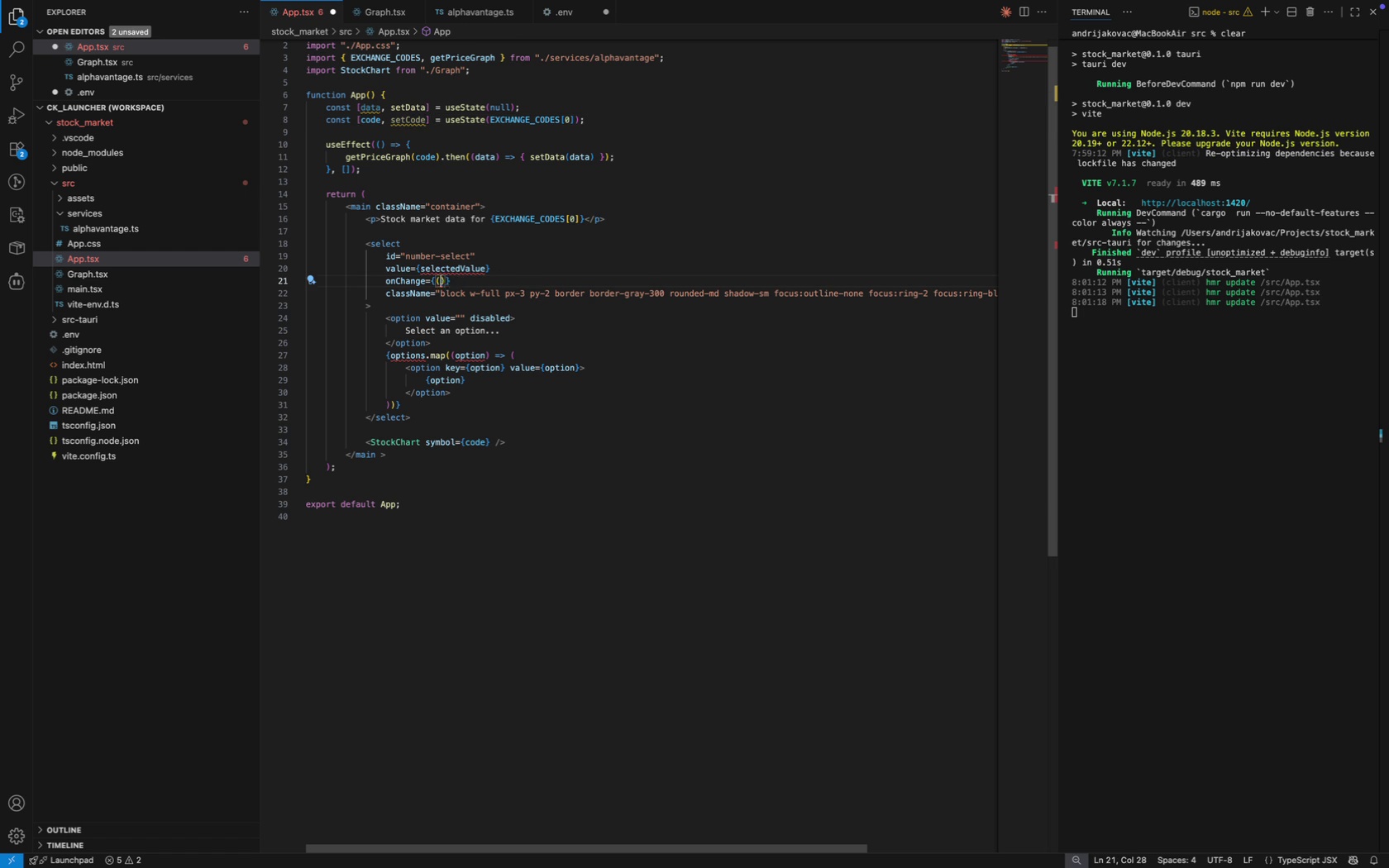 
key(ArrowRight)
 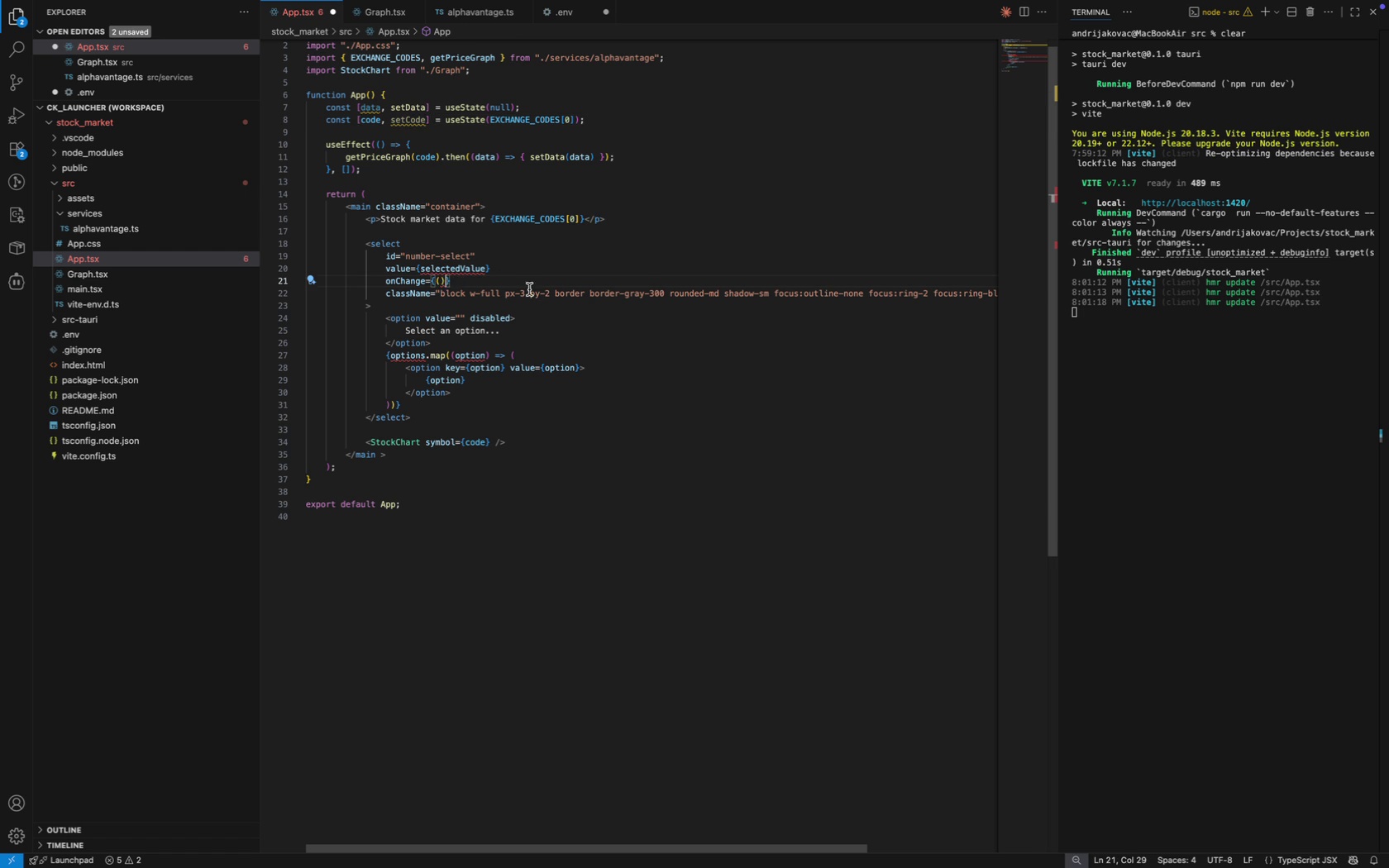 
key(Space)
 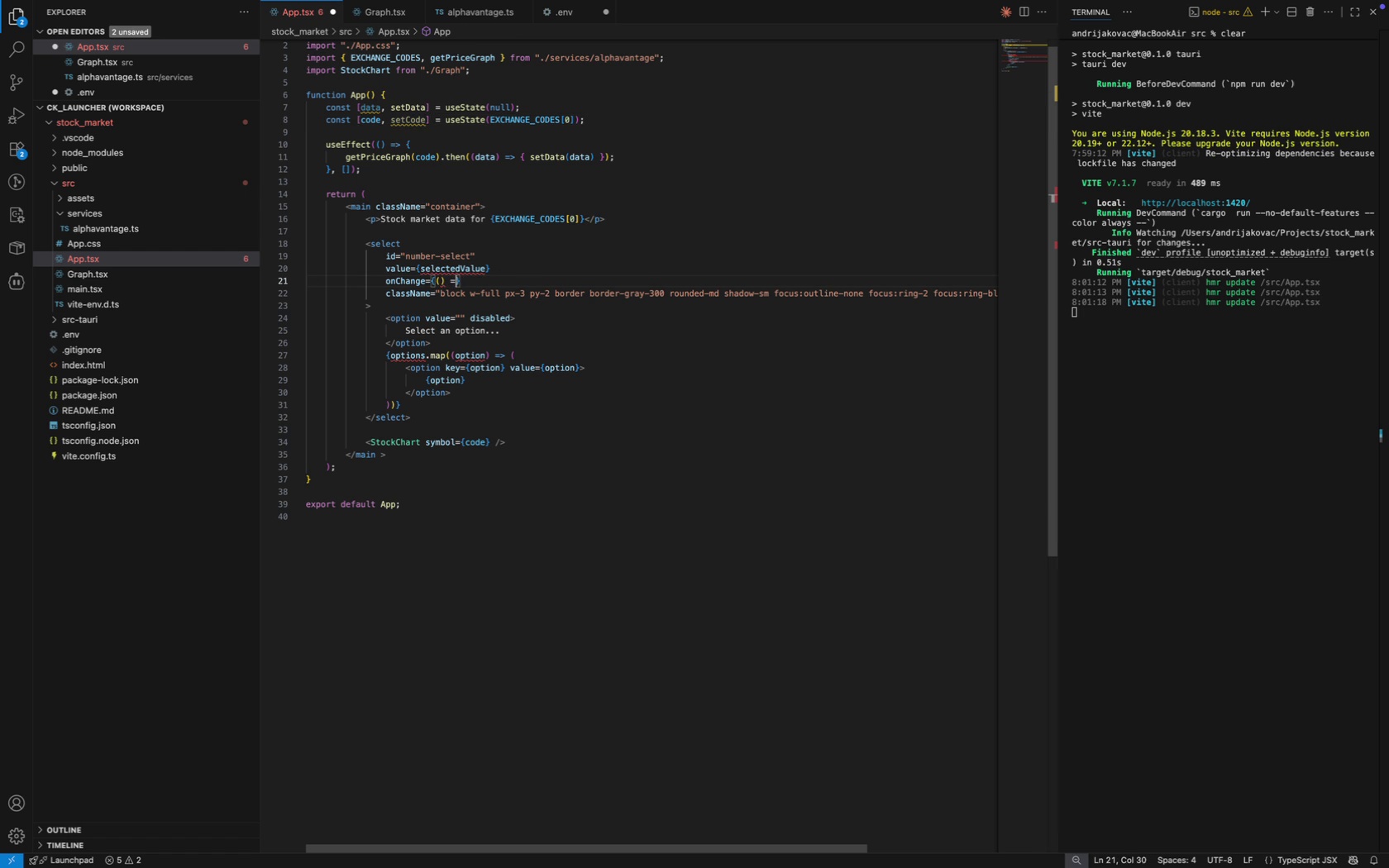 
key(Equal)